 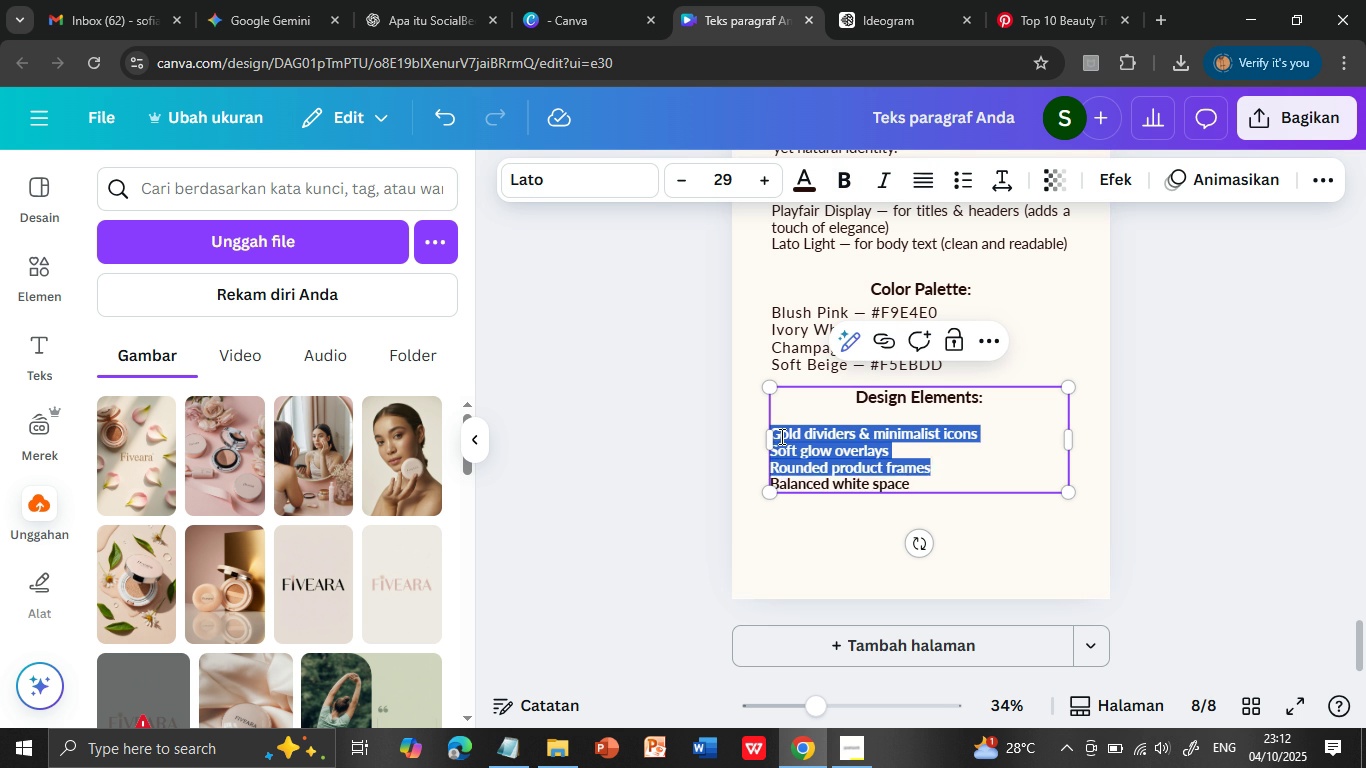 
key(Shift+ArrowDown)
 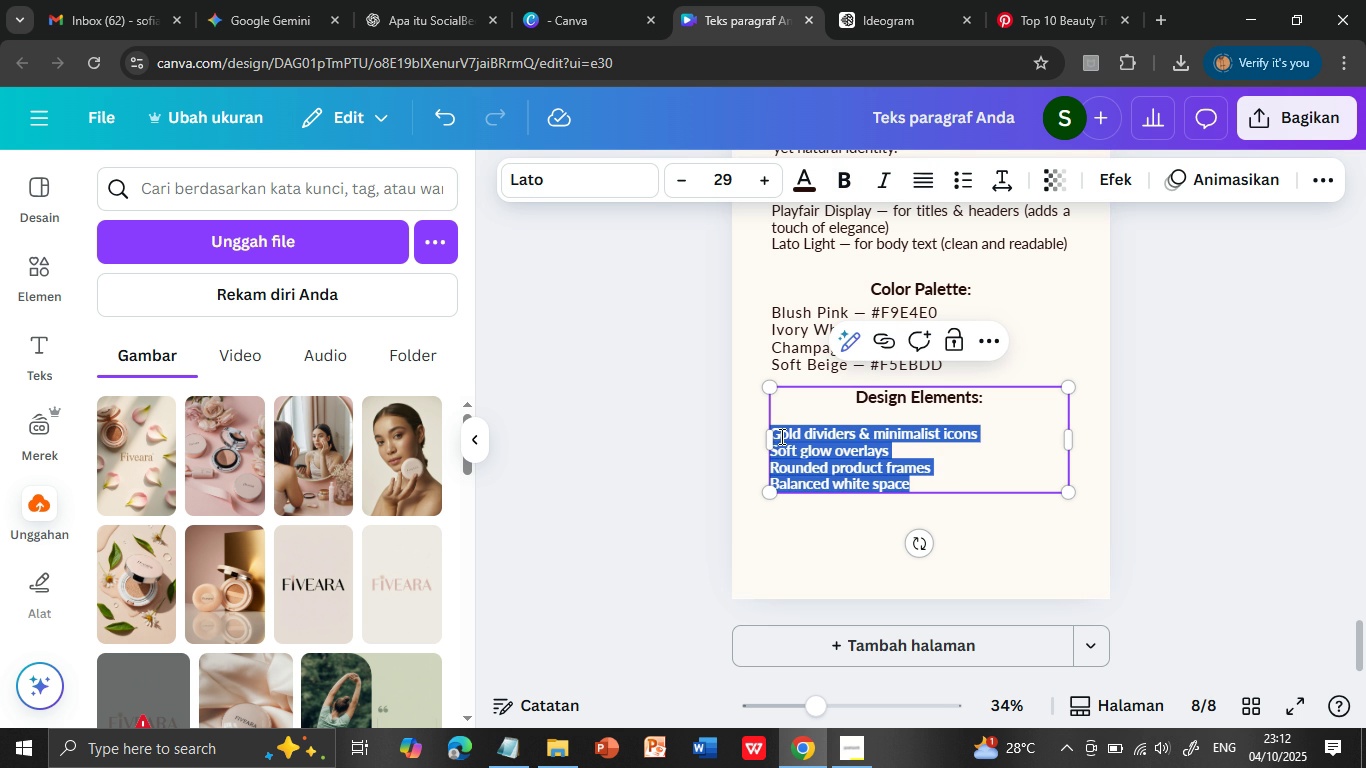 
key(Shift+ArrowDown)
 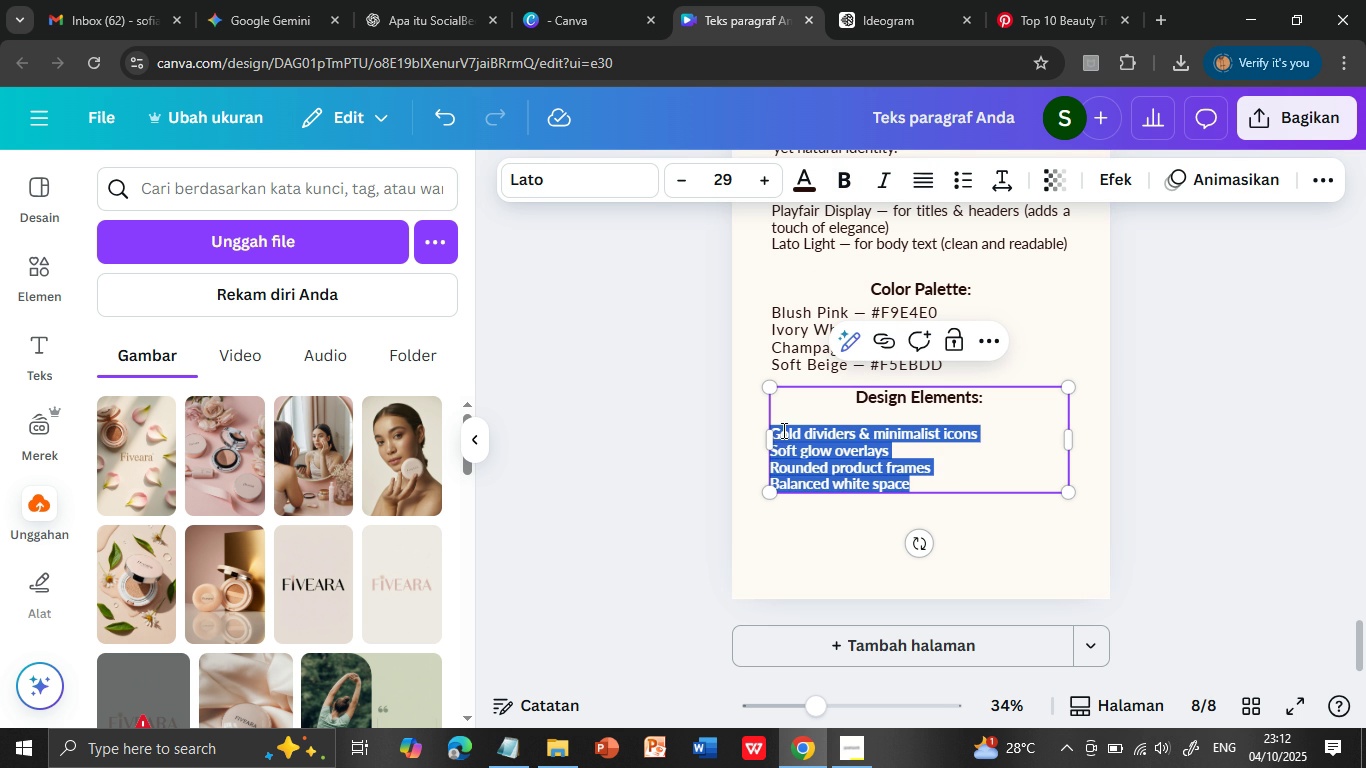 
key(Shift+ArrowDown)
 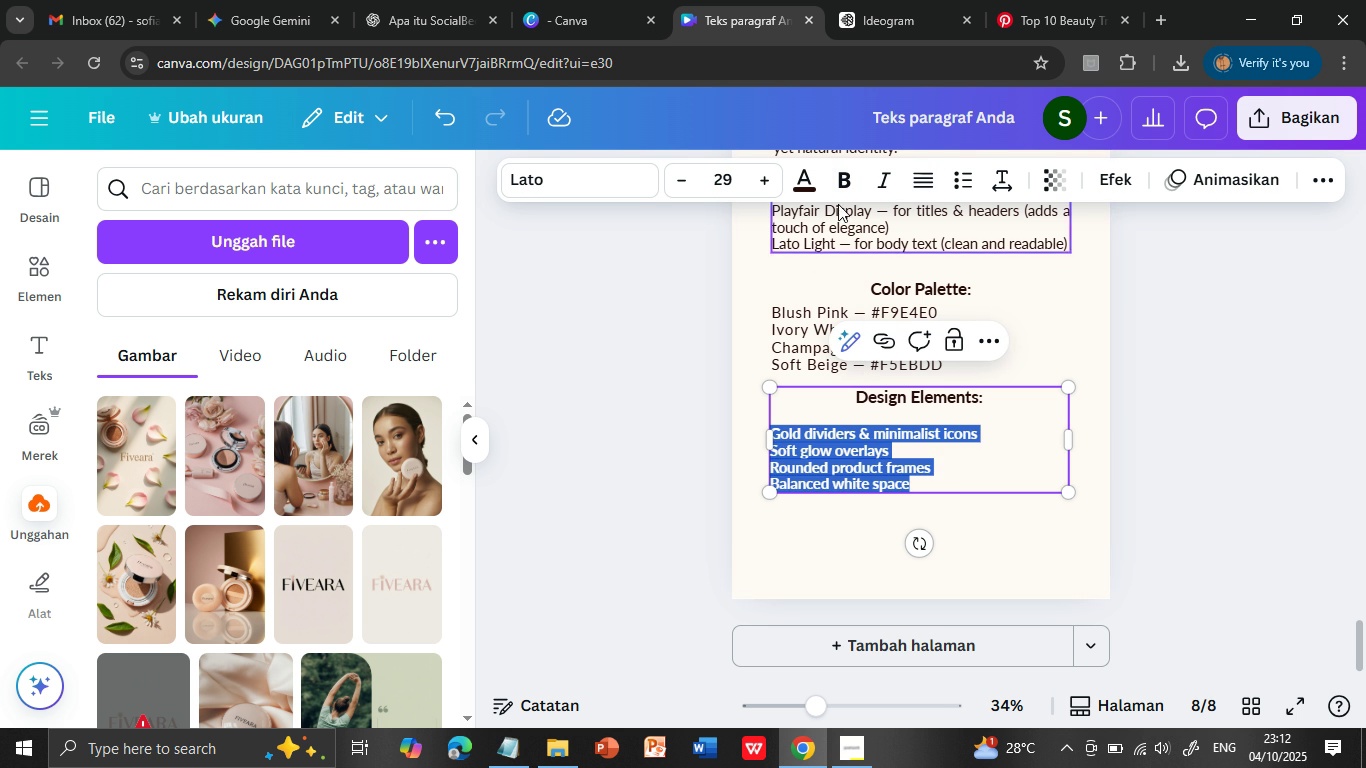 
left_click([850, 175])
 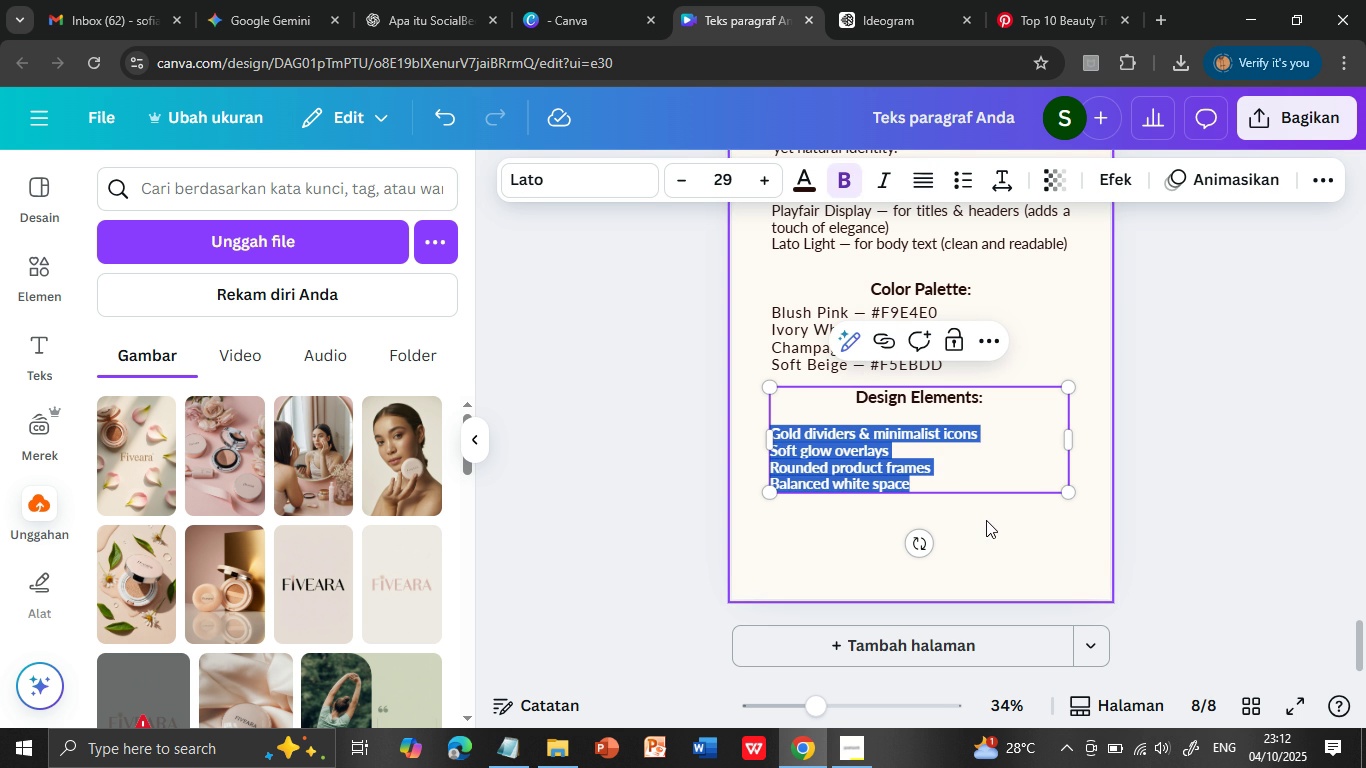 
left_click([986, 520])
 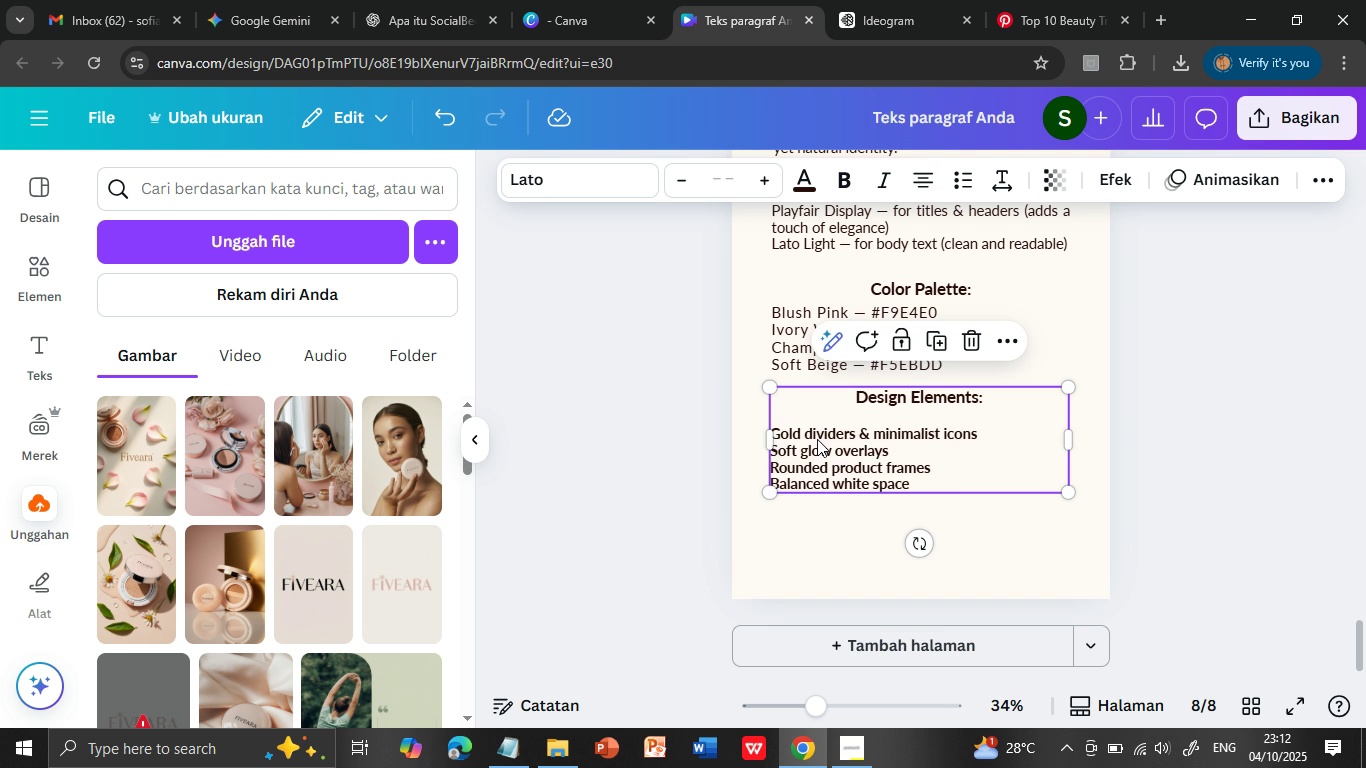 
double_click([817, 439])
 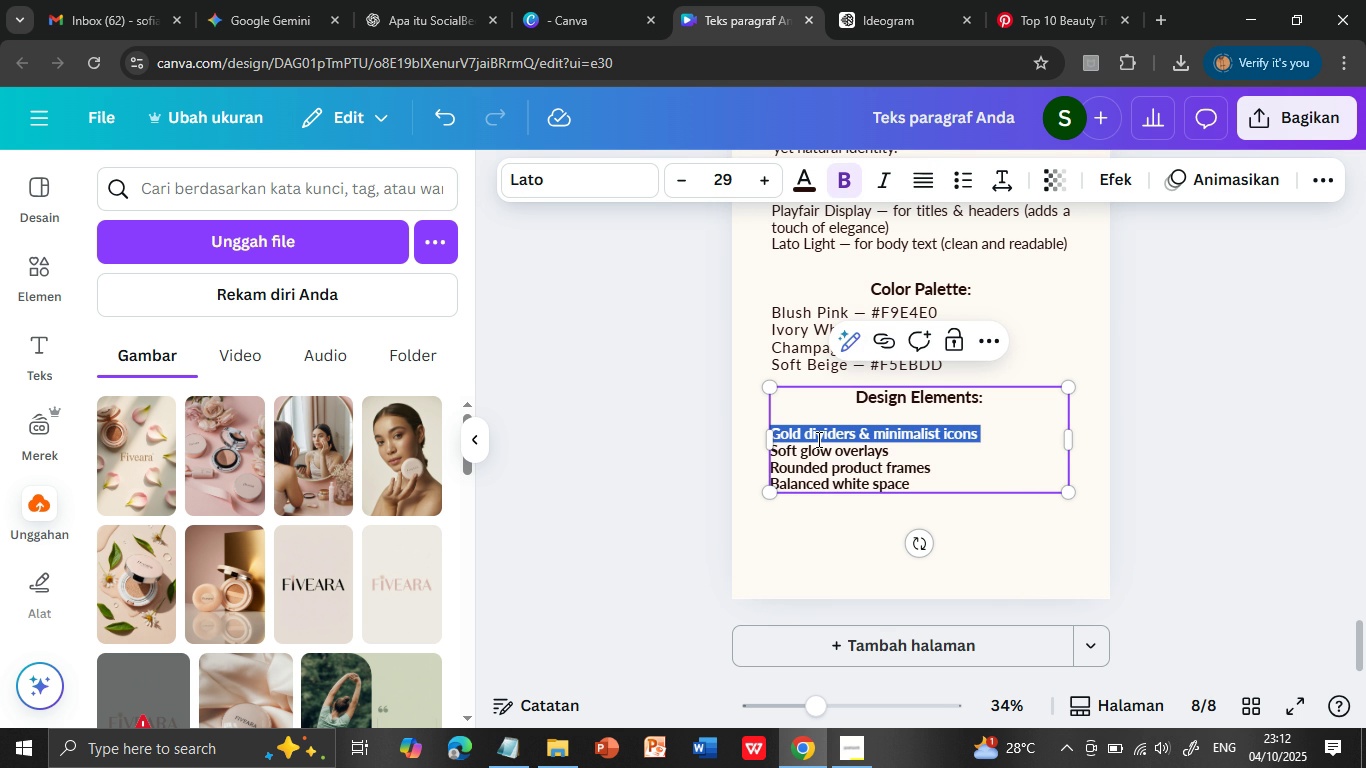 
triple_click([817, 439])